 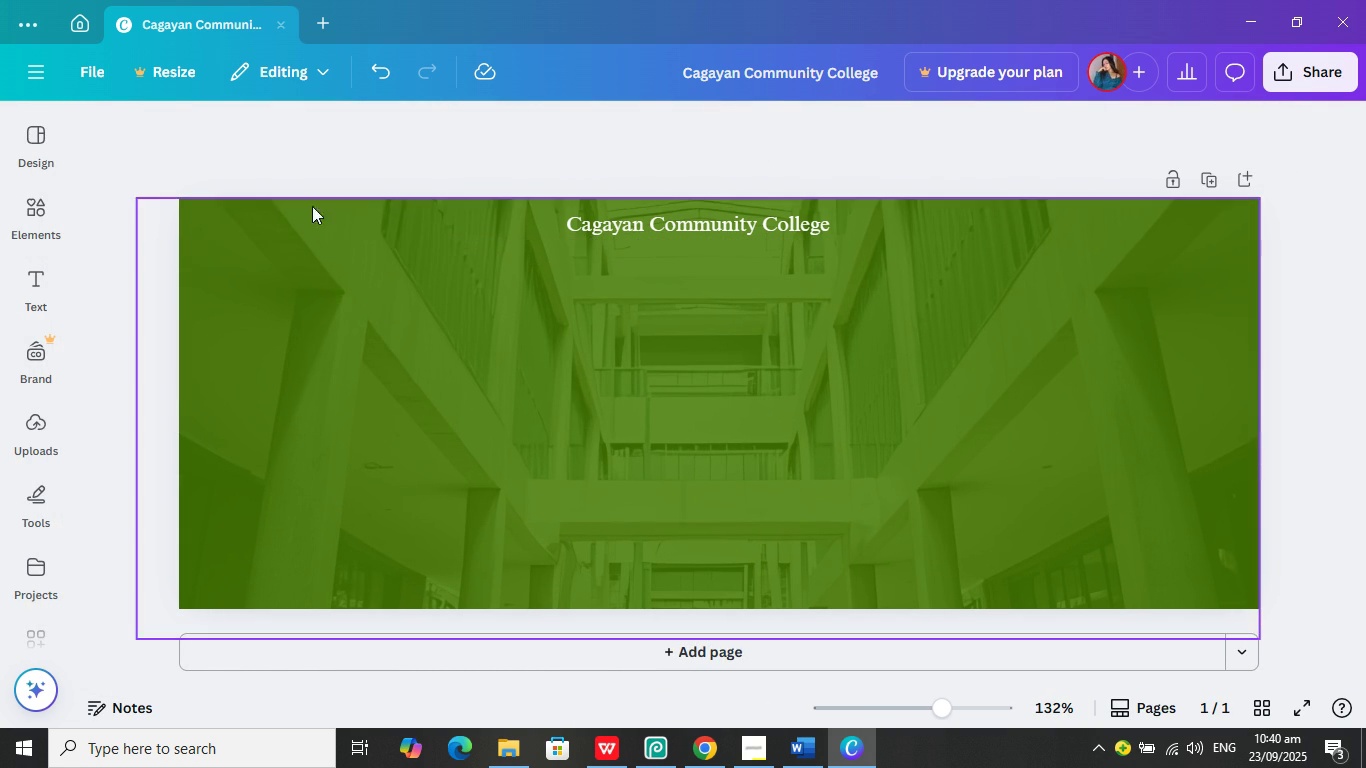 
left_click([60, 217])
 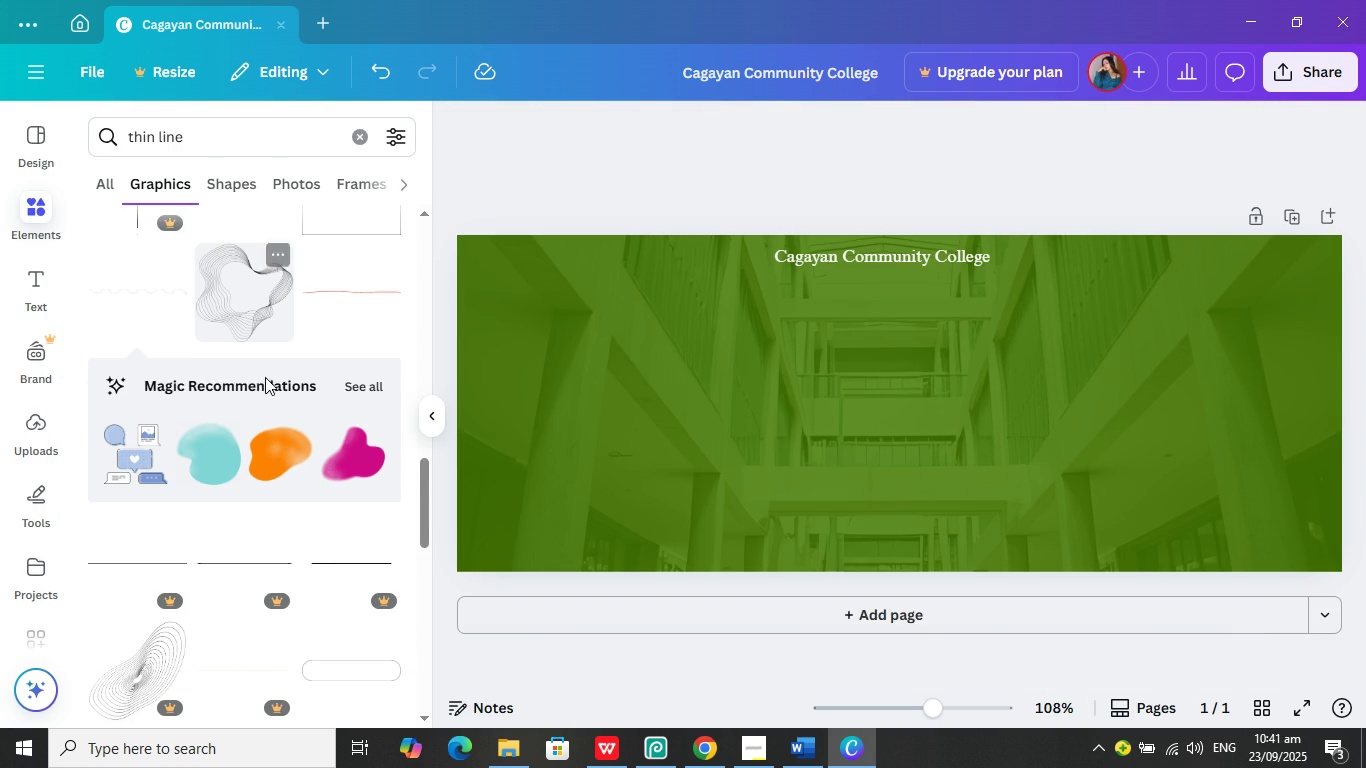 
scroll: coordinate [267, 354], scroll_direction: down, amount: 5.0
 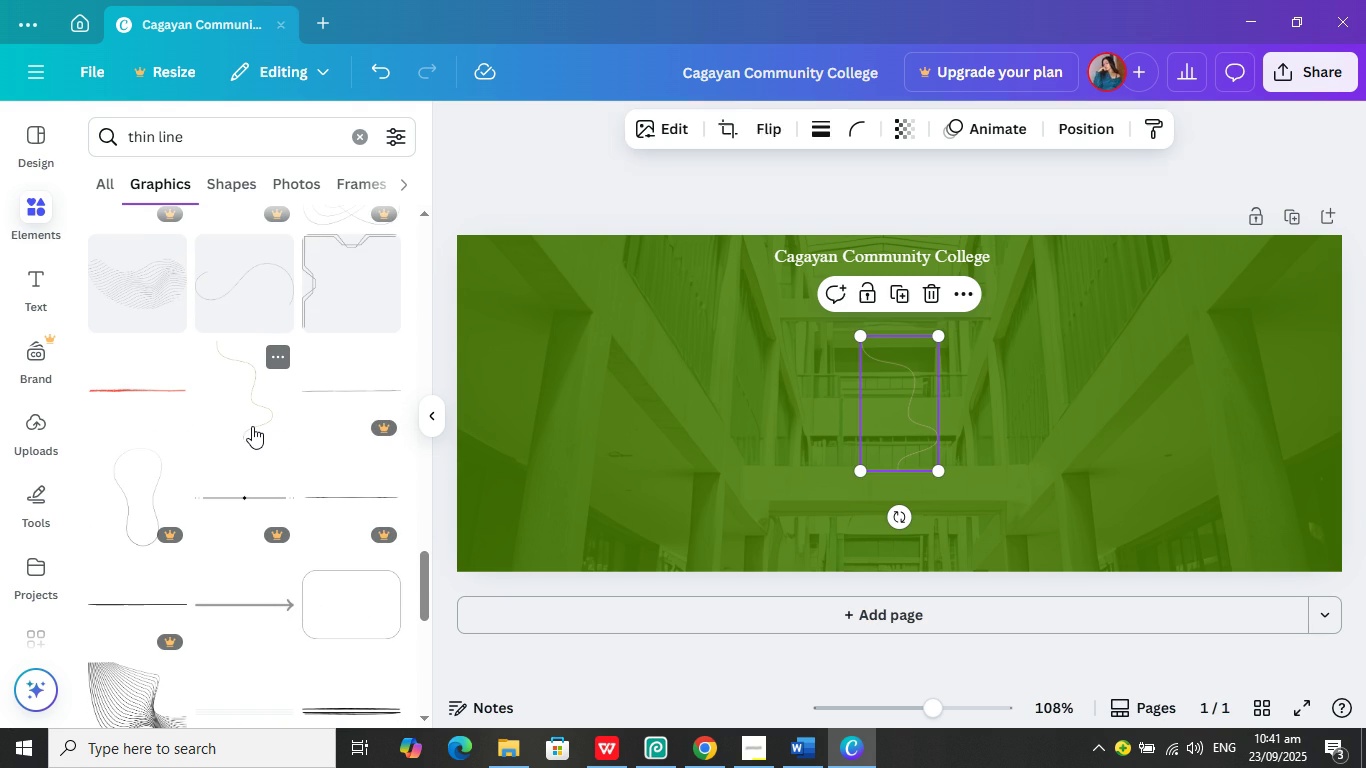 
left_click([252, 426])
 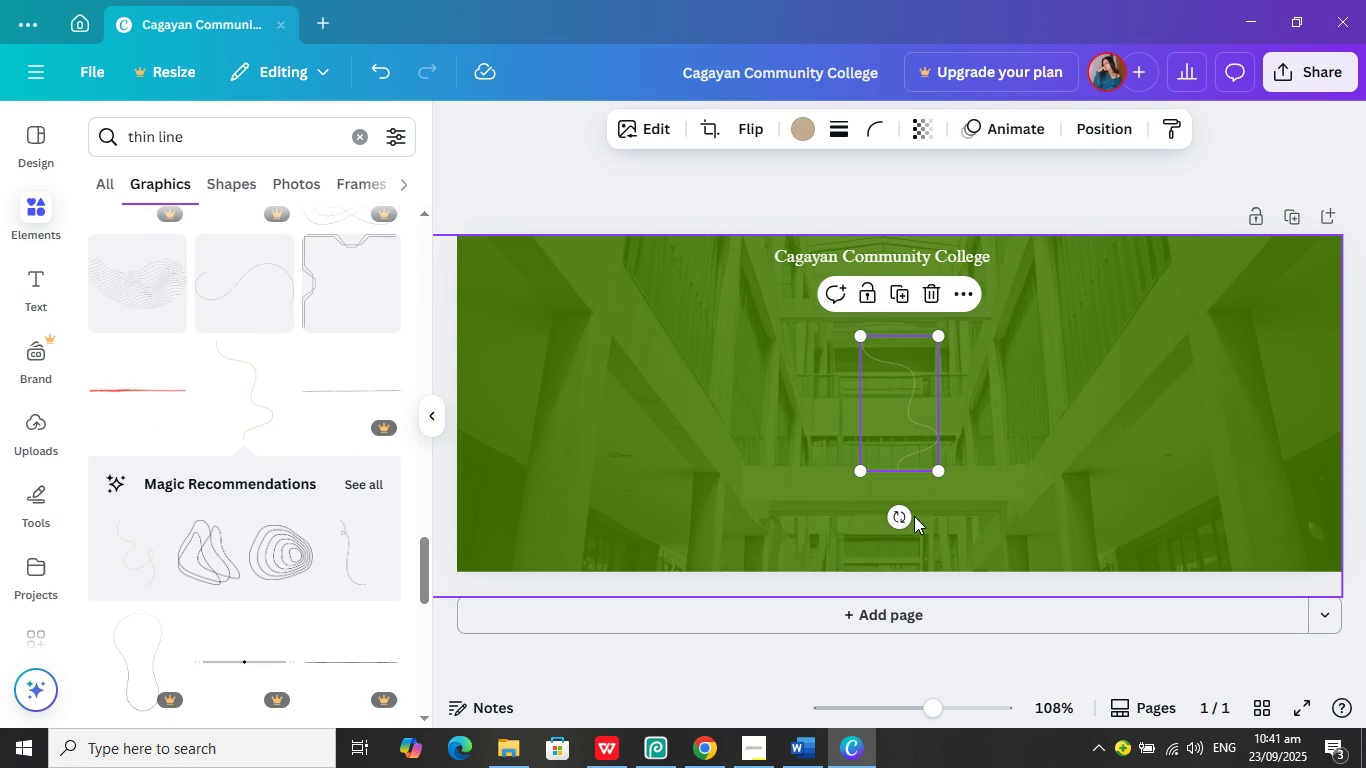 
scroll: coordinate [290, 487], scroll_direction: down, amount: 15.0
 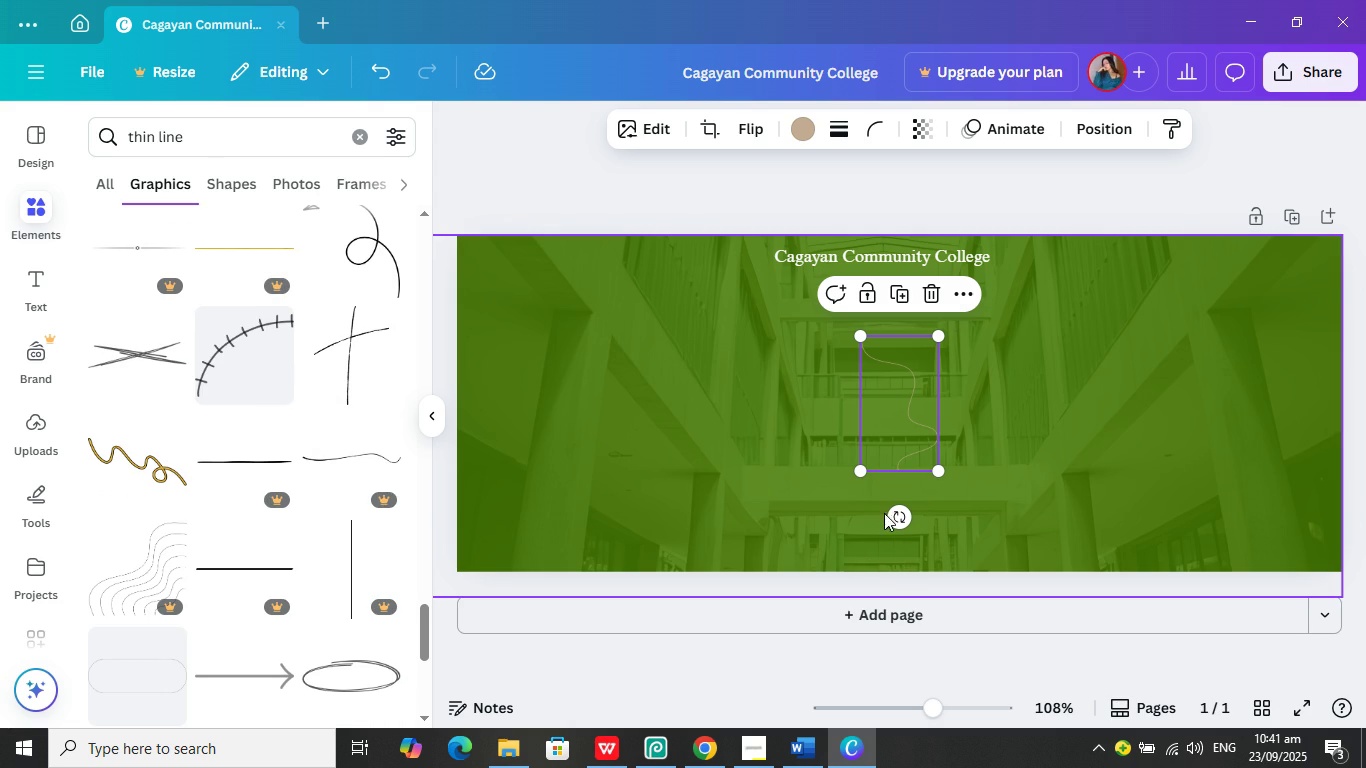 
left_click([902, 519])